 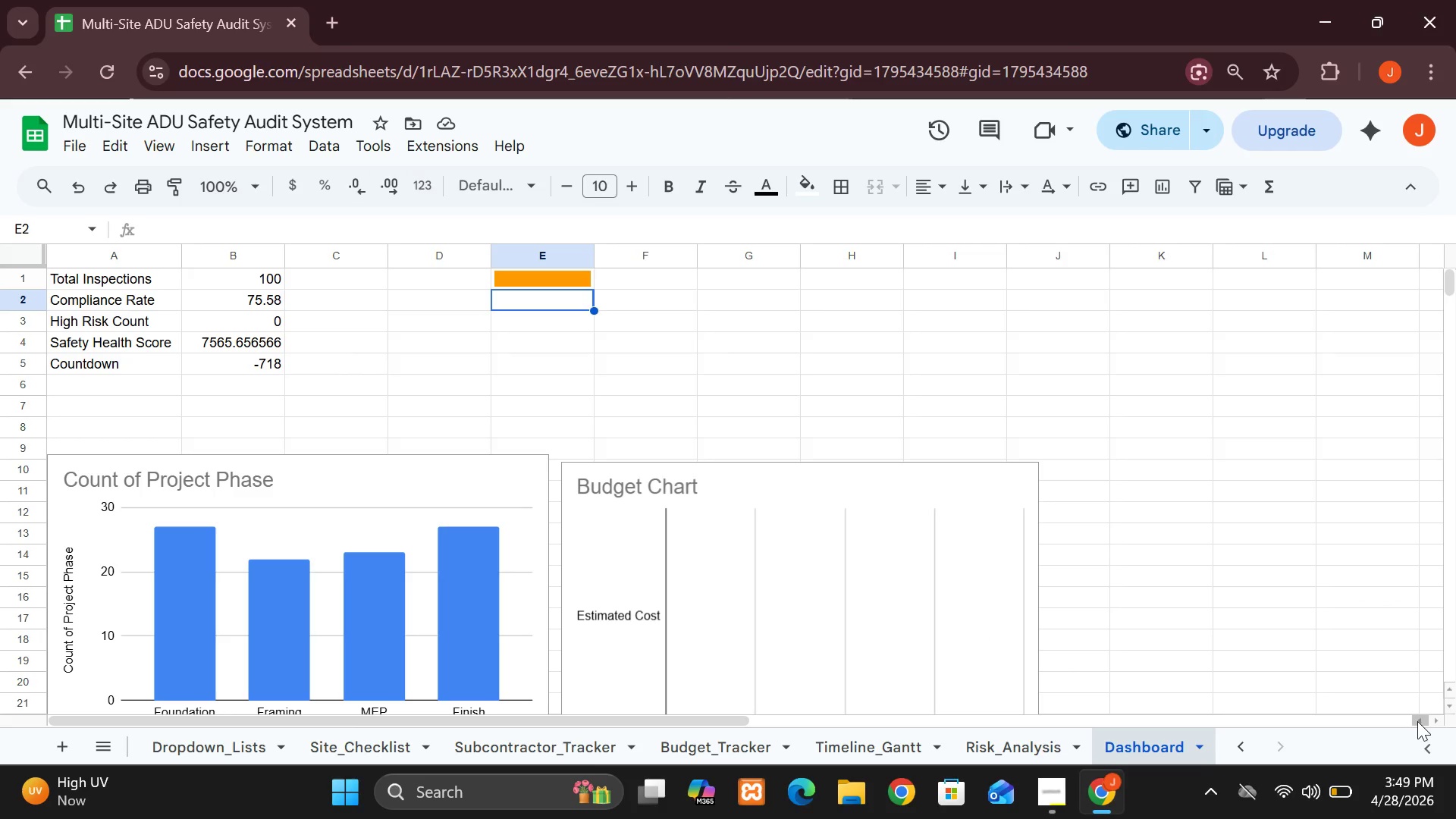 
double_click([1447, 691])
 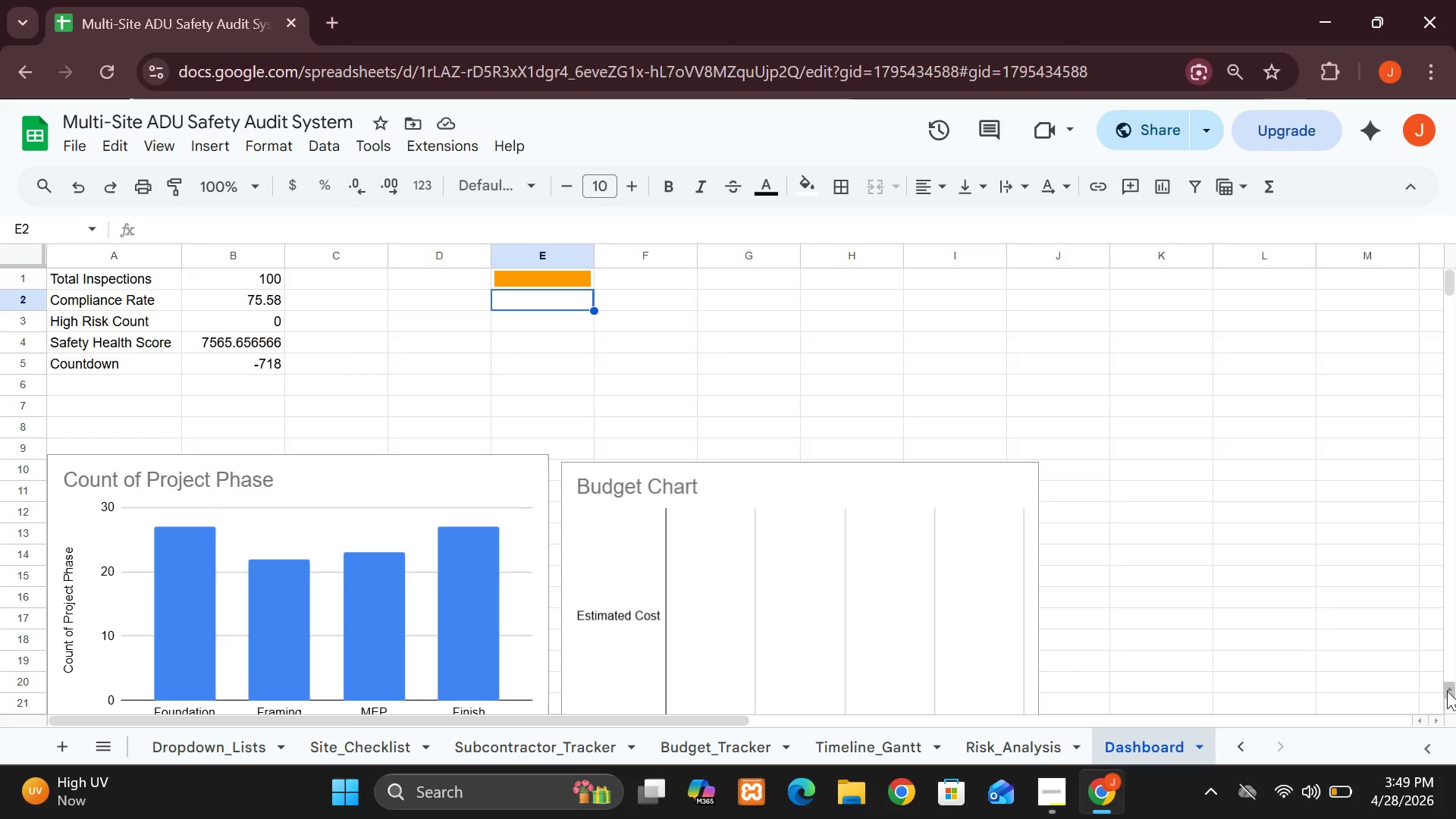 
triple_click([1447, 691])
 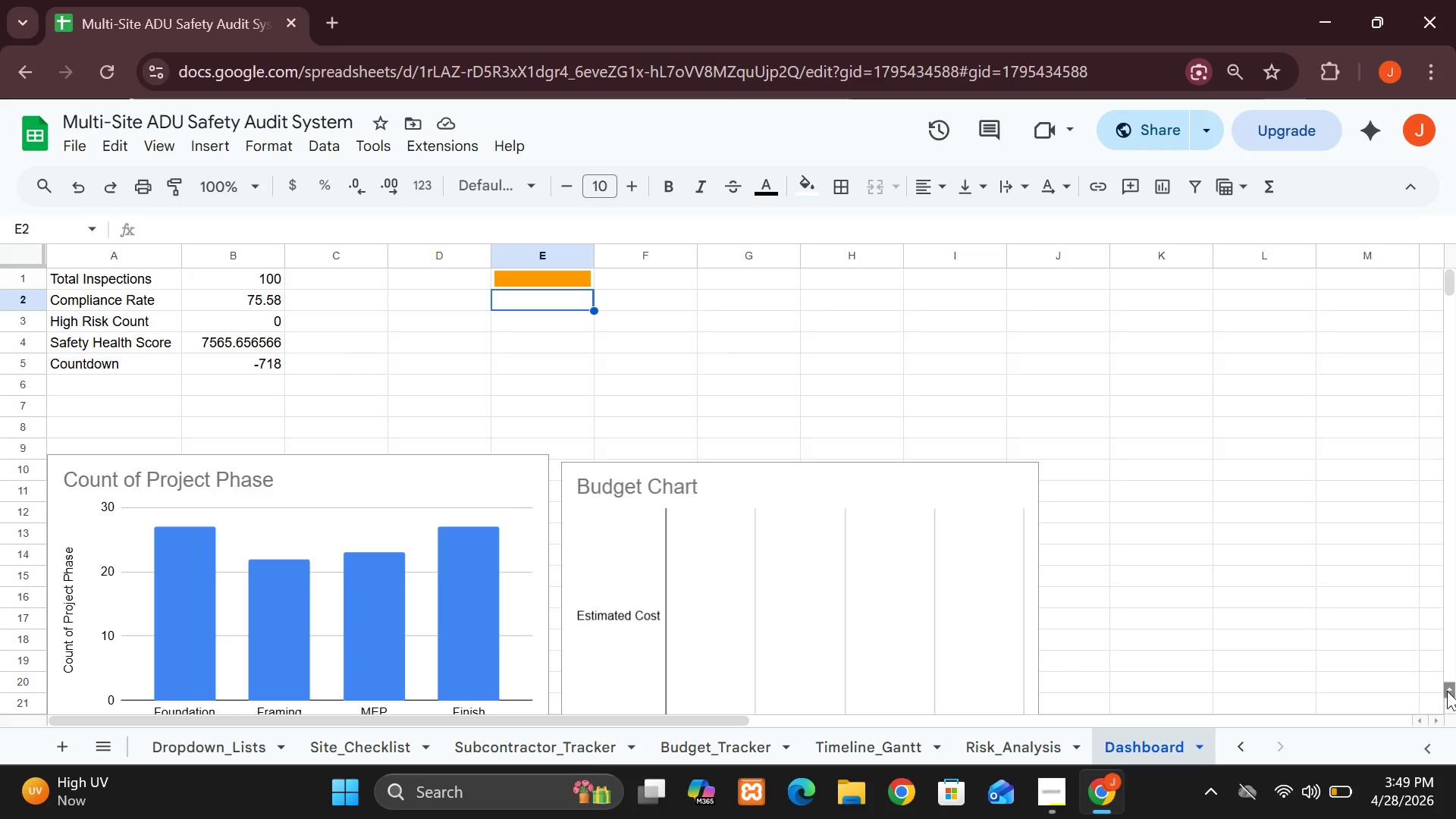 
triple_click([1447, 691])
 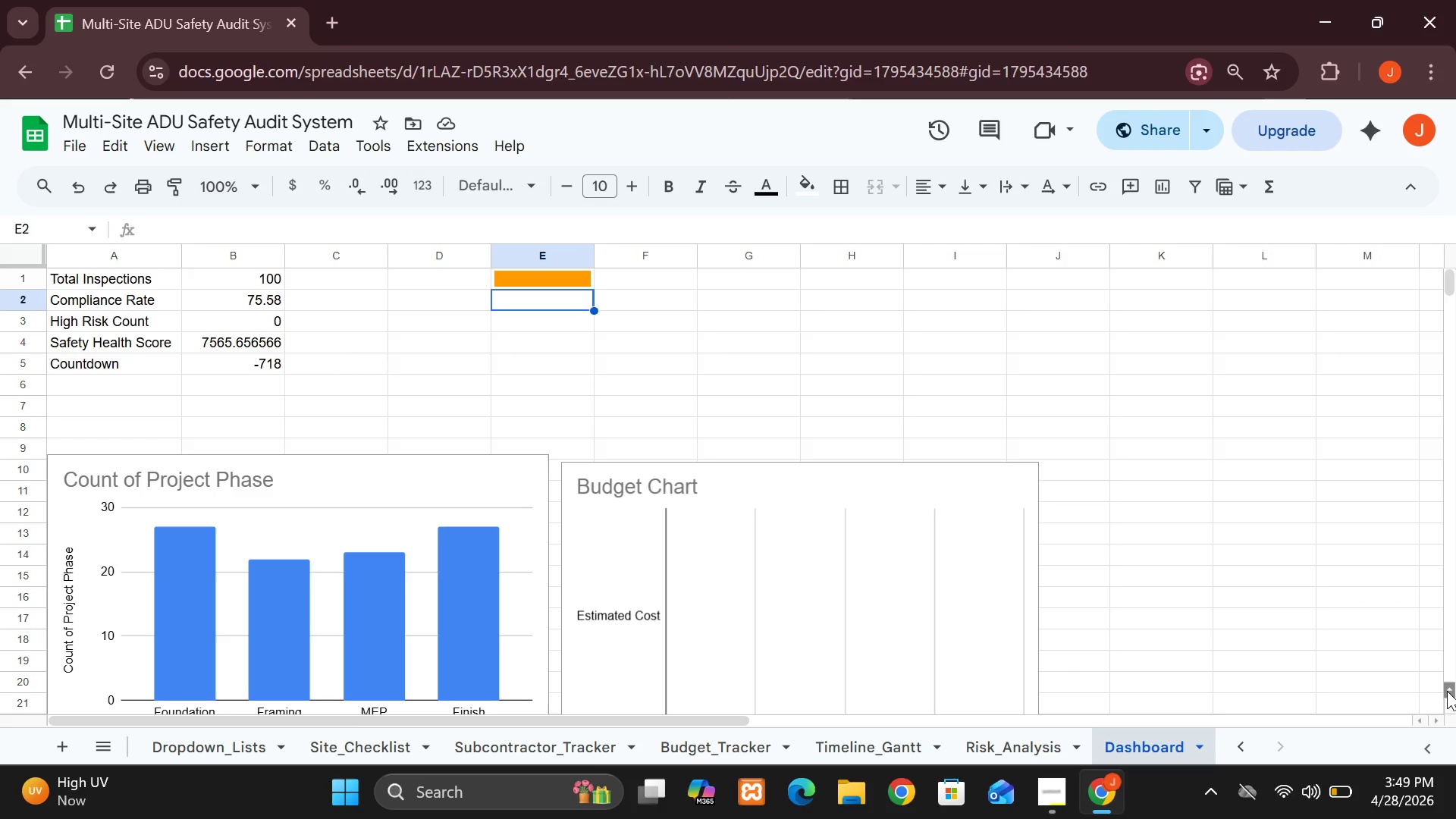 
triple_click([1447, 691])
 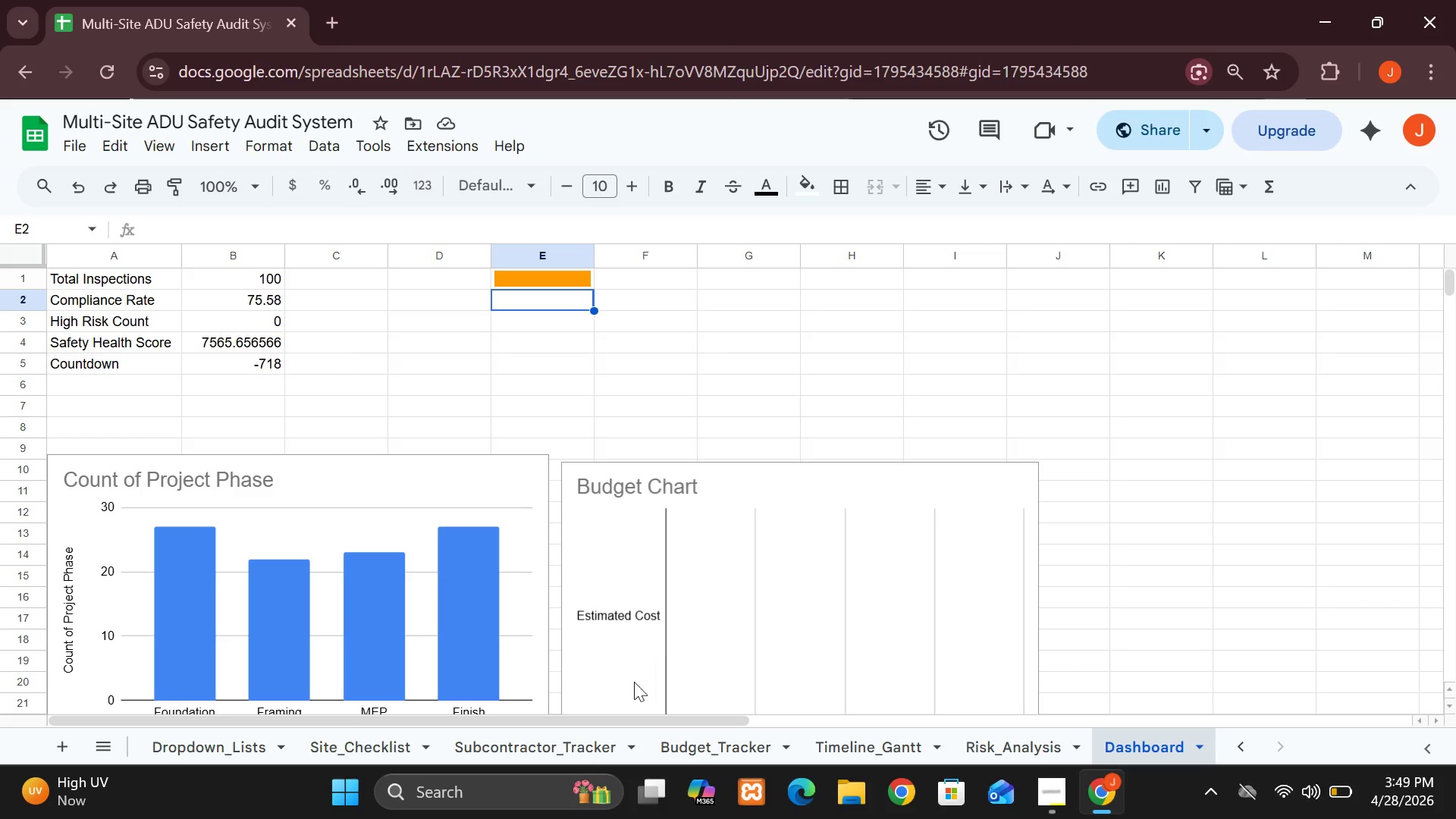 
left_click([714, 747])
 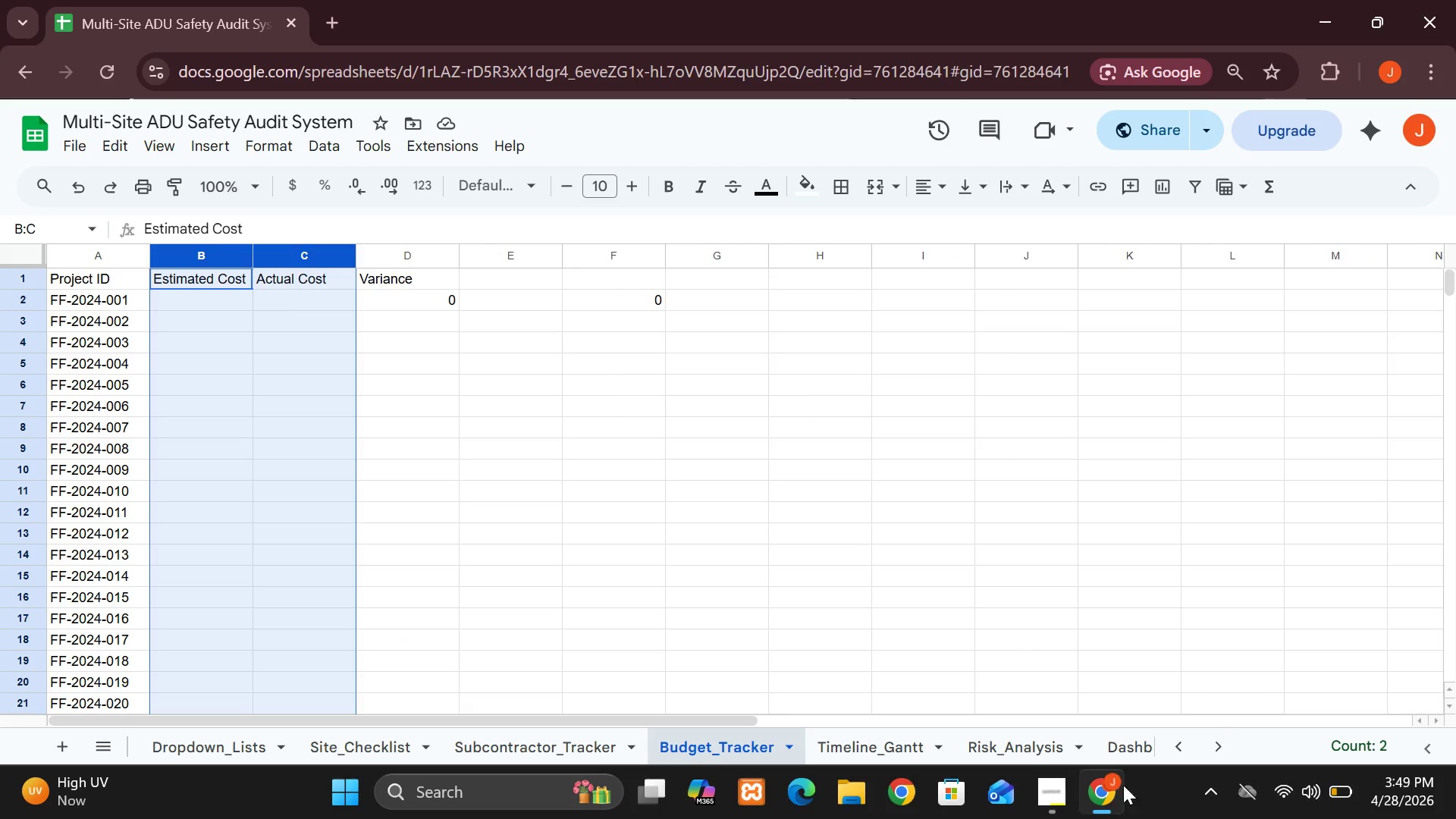 
wait(5.95)
 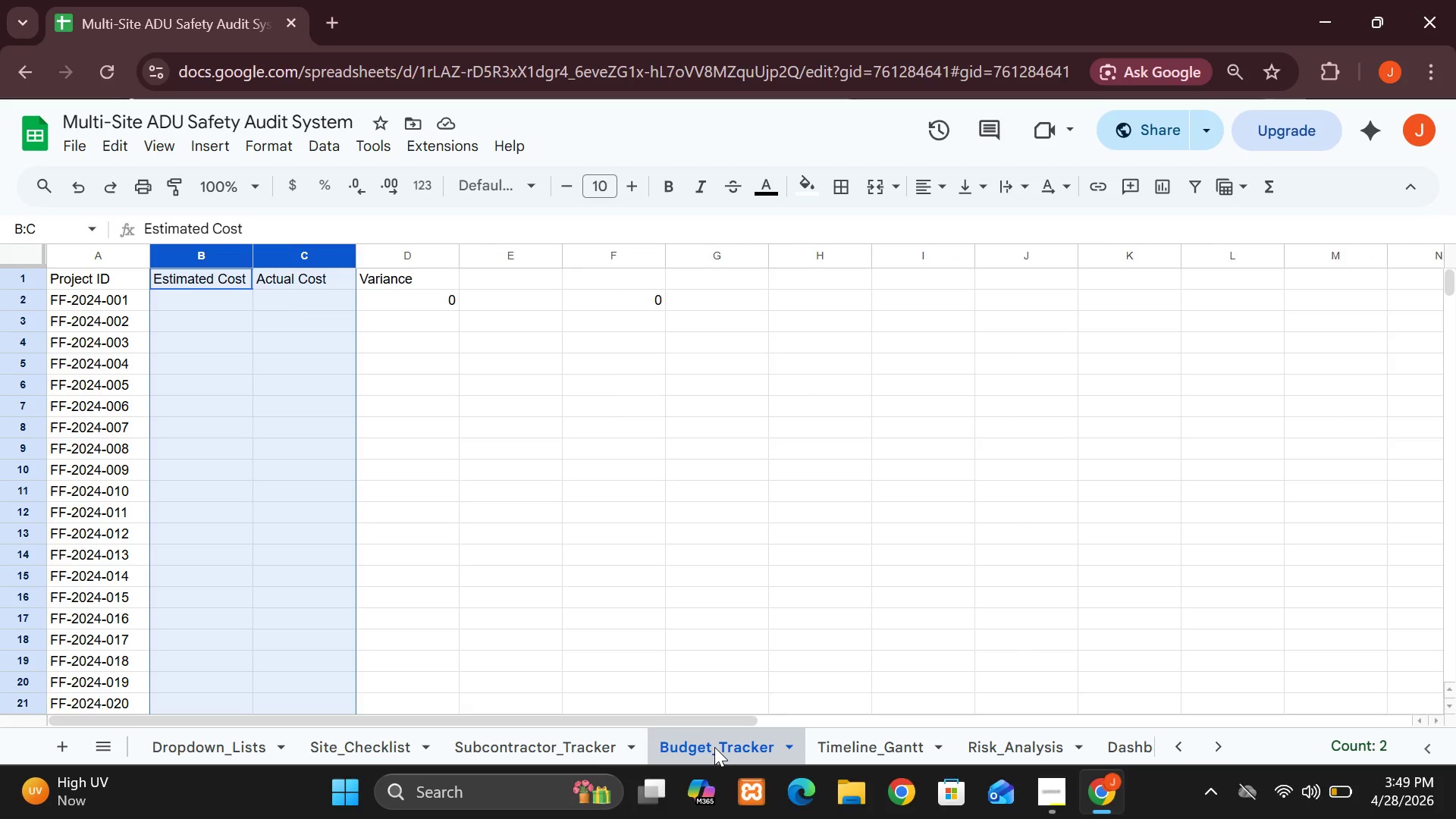 
left_click([1060, 791])